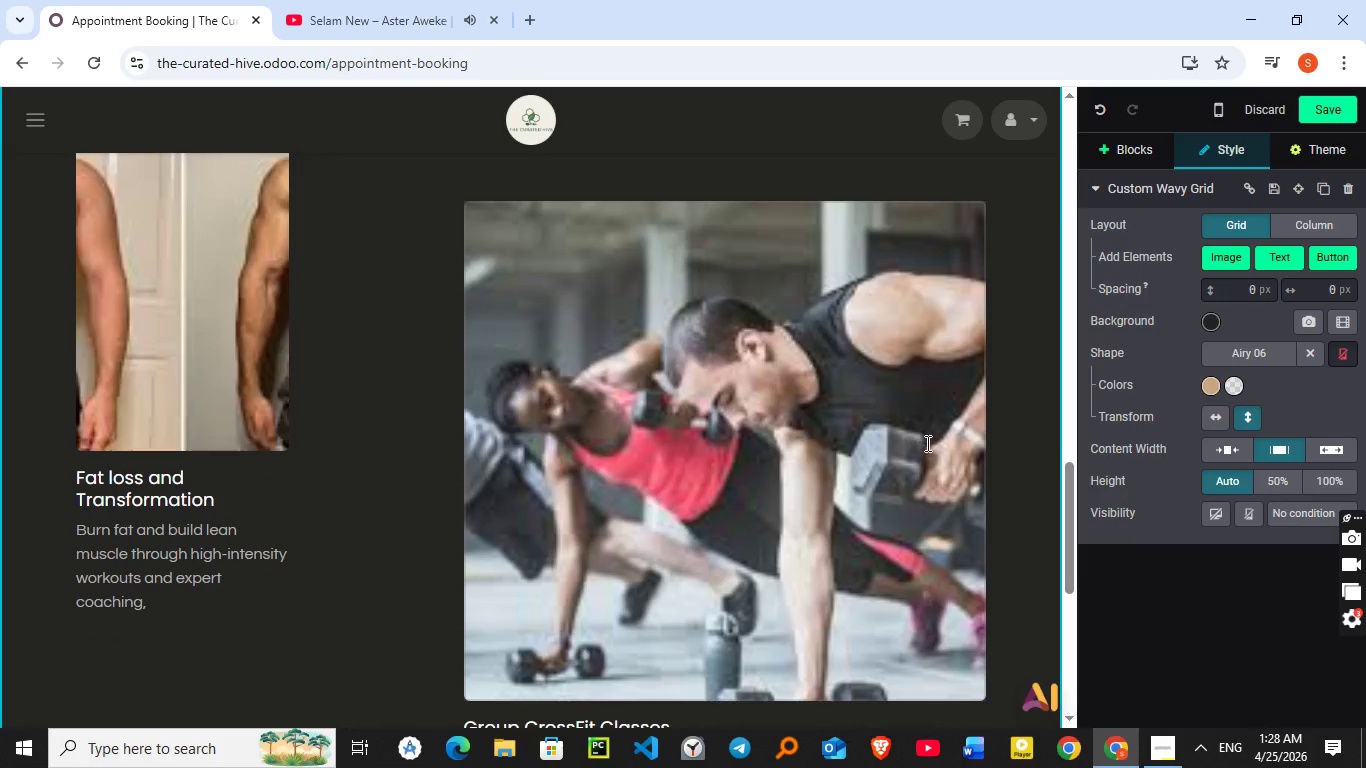 
scroll: coordinate [928, 443], scroll_direction: up, amount: 4.0
 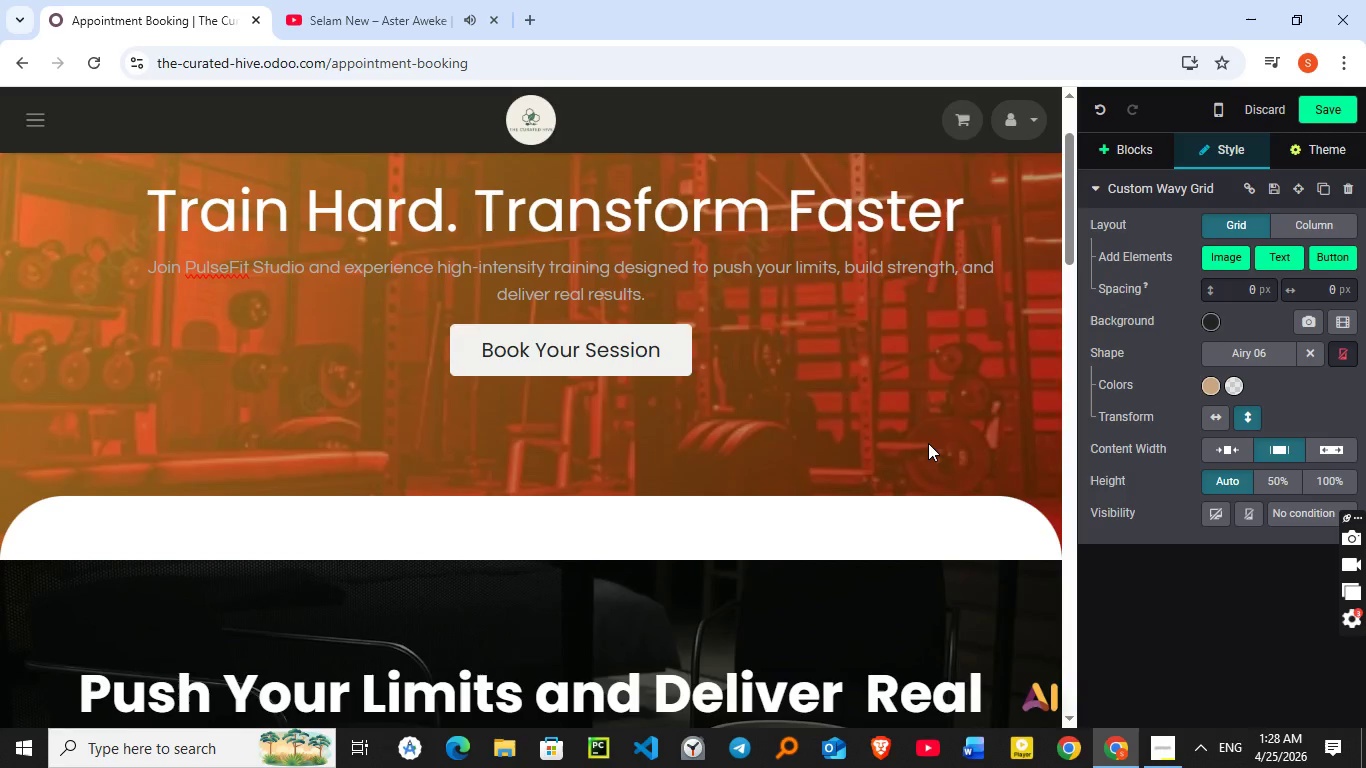 
scroll: coordinate [928, 443], scroll_direction: down, amount: 10.0
 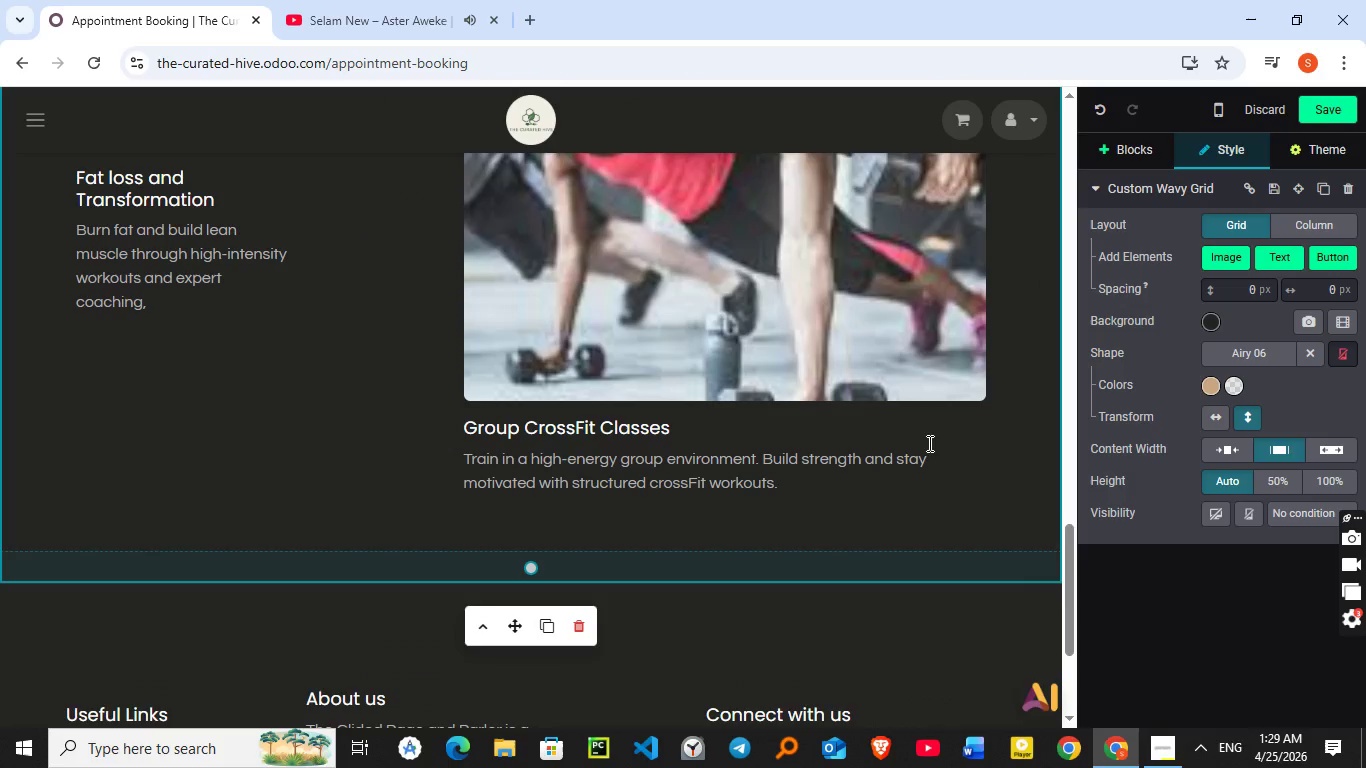 
wait(5.81)
 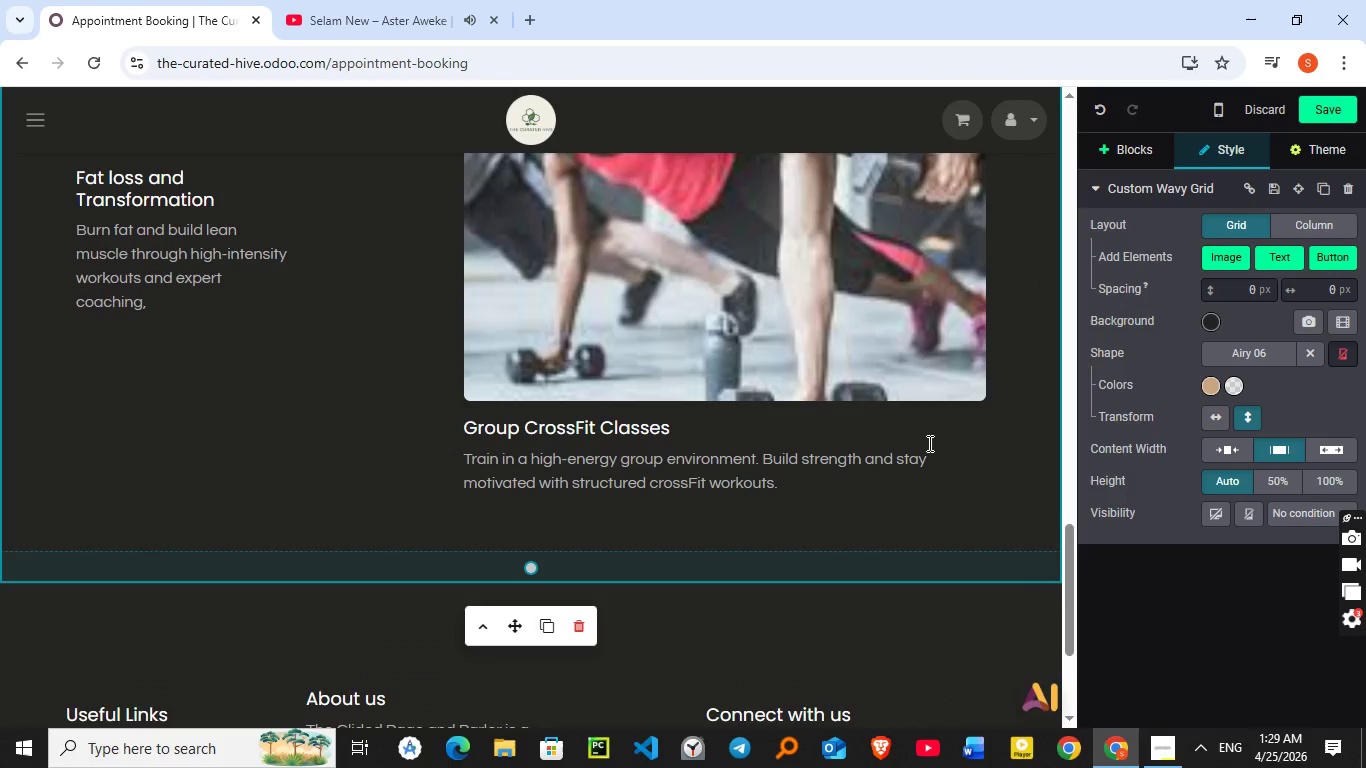 
left_click([1165, 759])